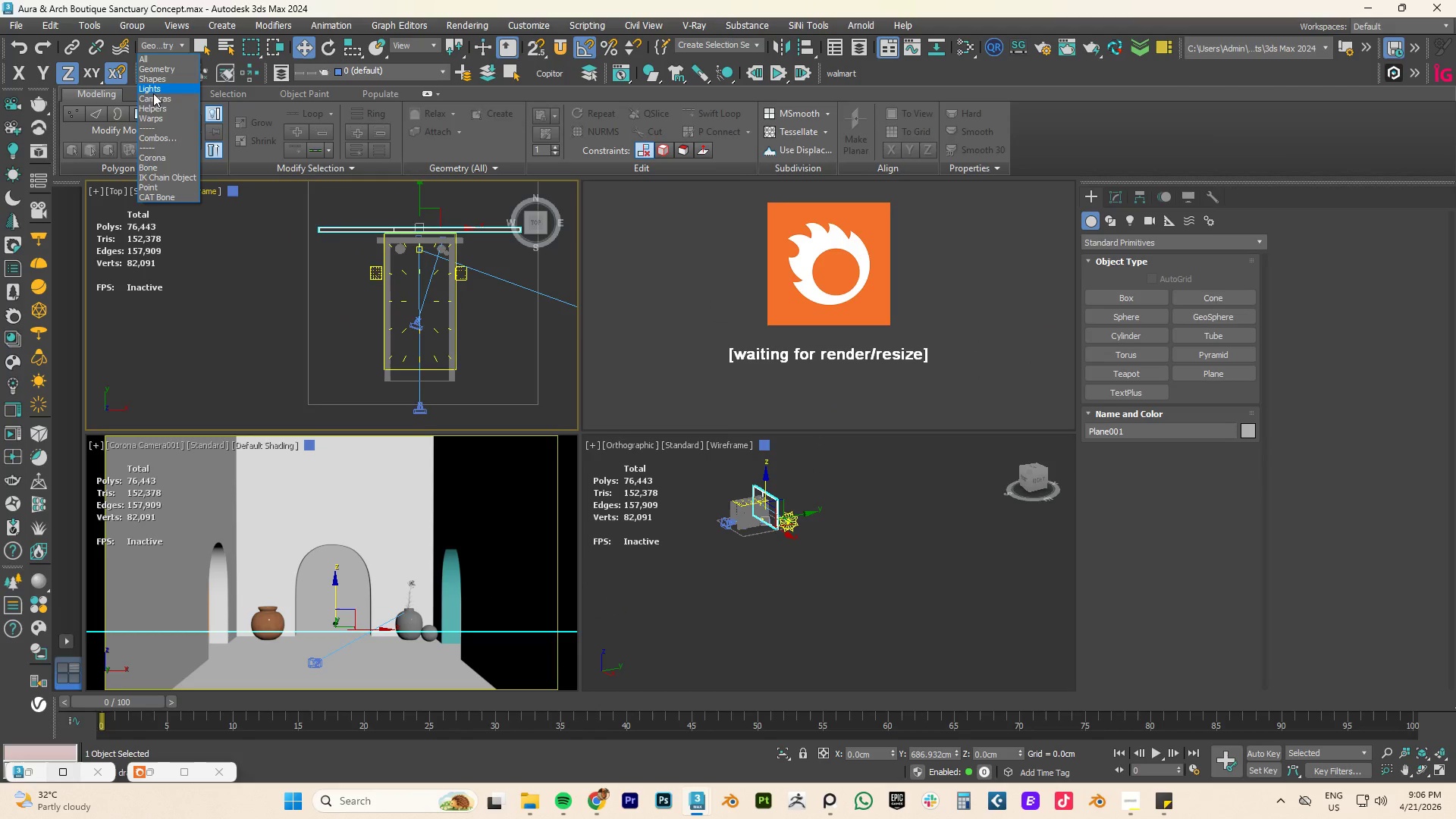 
left_click([153, 99])
 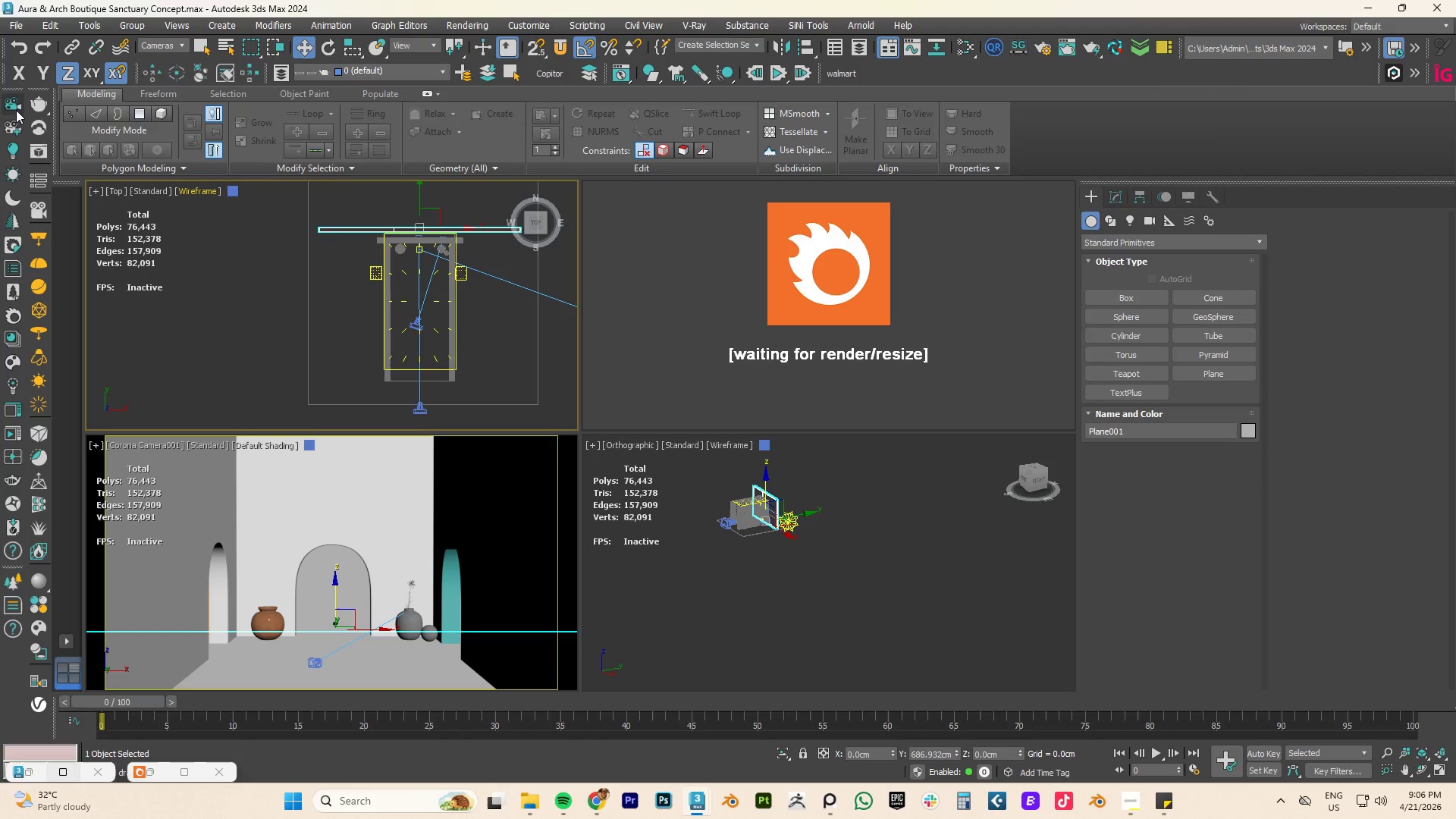 
left_click([15, 106])
 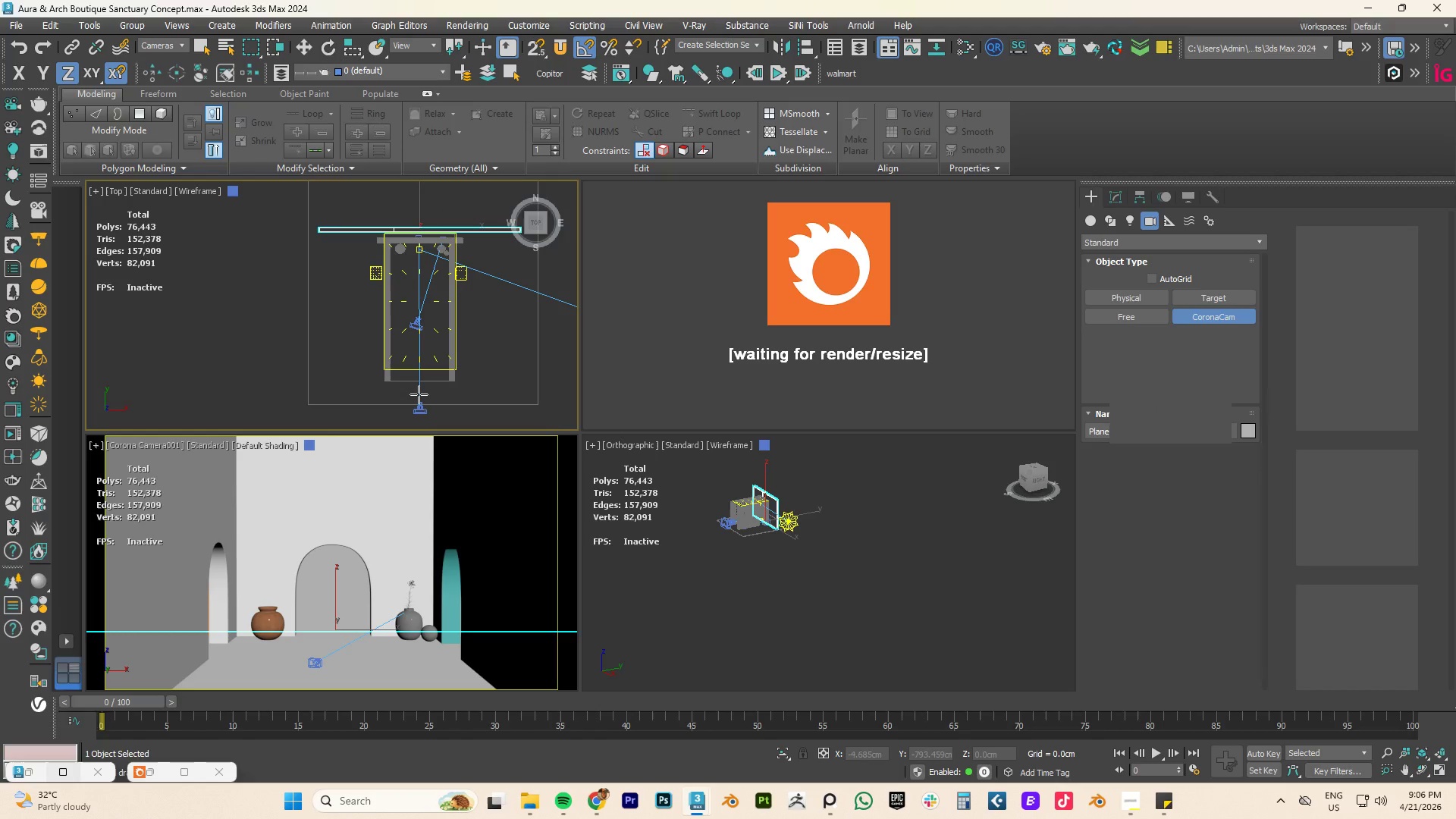 
left_click_drag(start_coordinate=[420, 384], to_coordinate=[419, 215])
 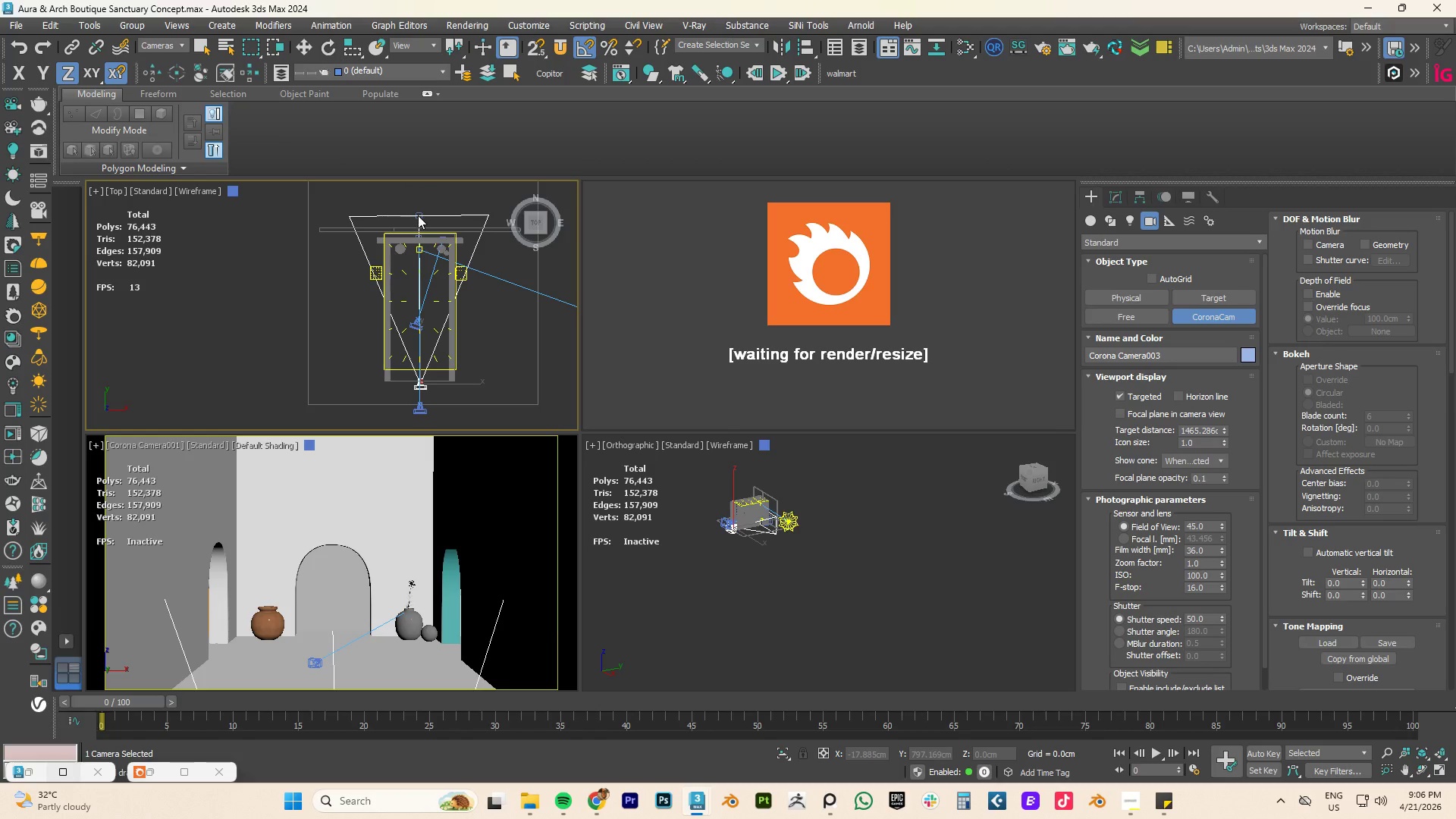 
right_click([418, 215])
 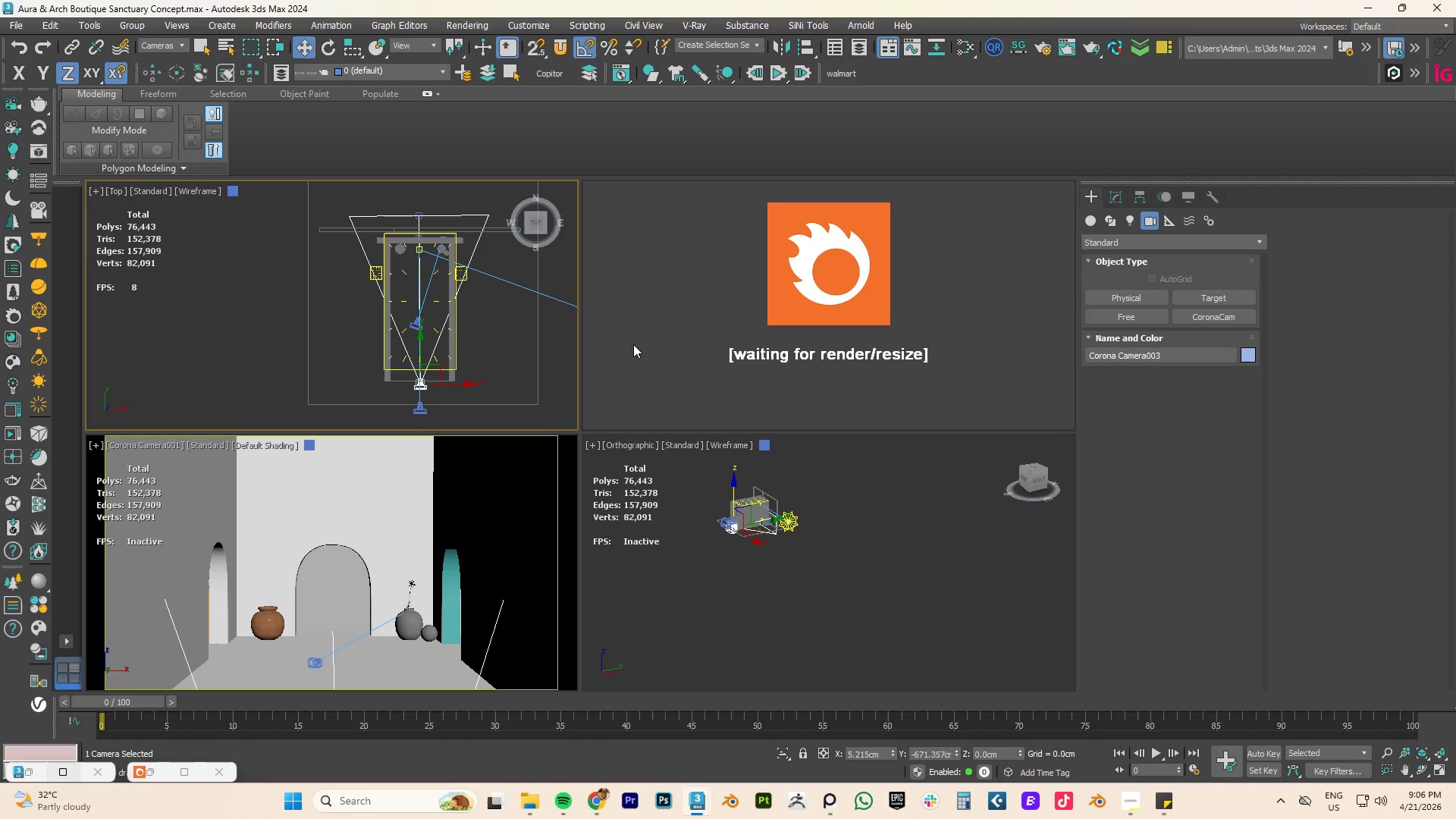 
key(W)
 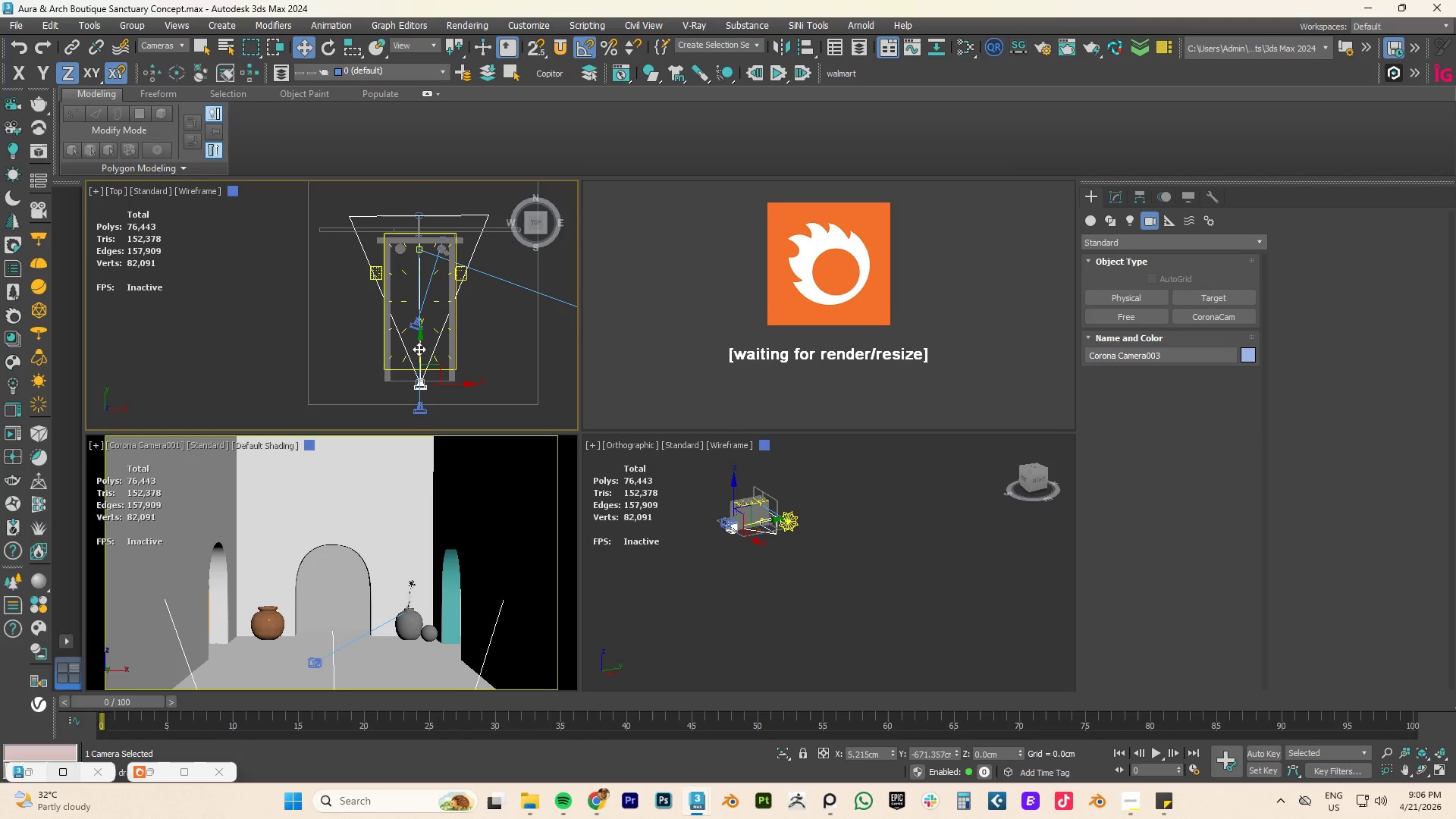 
left_click_drag(start_coordinate=[418, 349], to_coordinate=[415, 317])
 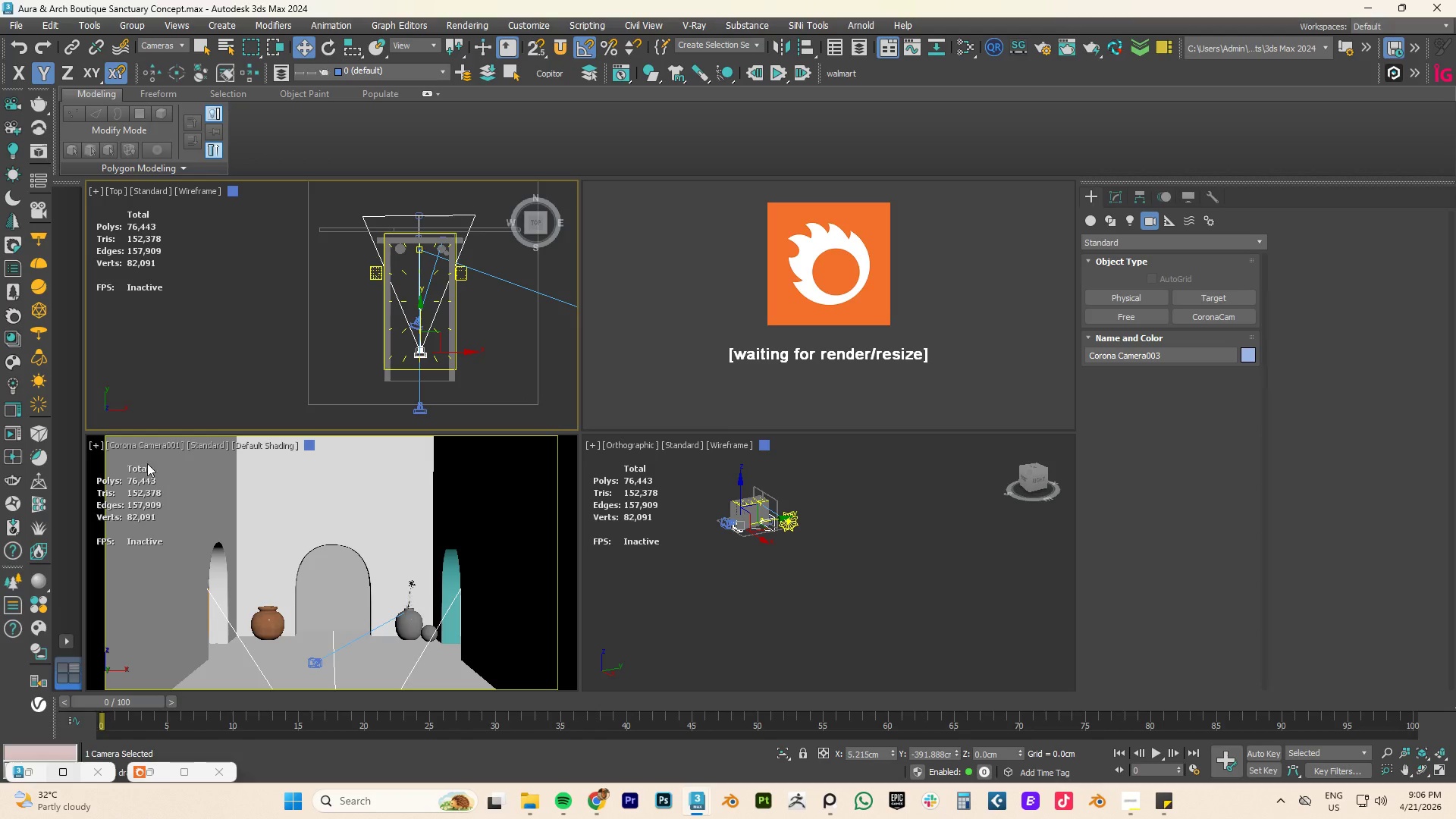 
left_click([140, 446])
 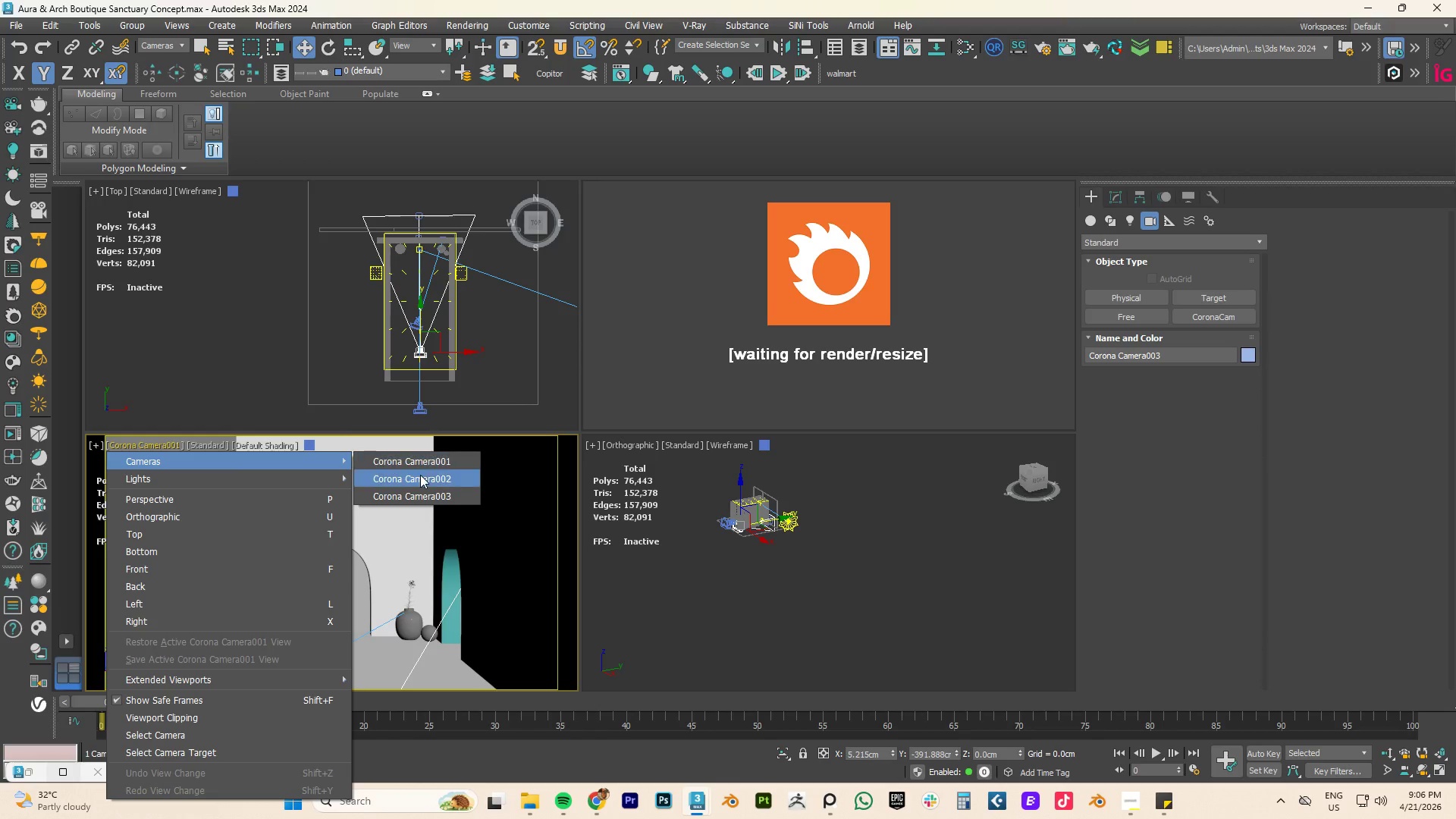 
left_click([409, 497])
 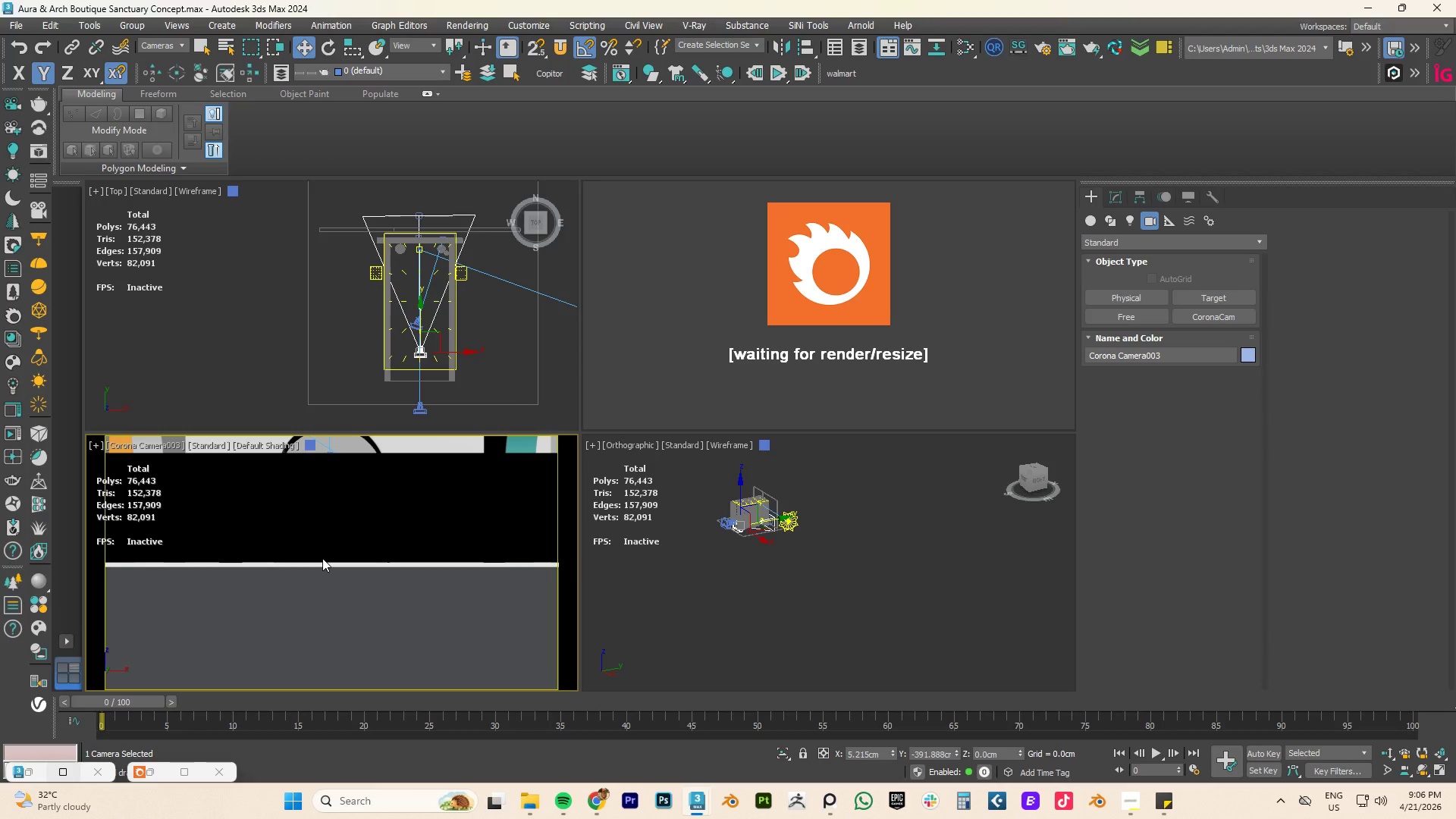 
scroll: coordinate [354, 510], scroll_direction: down, amount: 1.0
 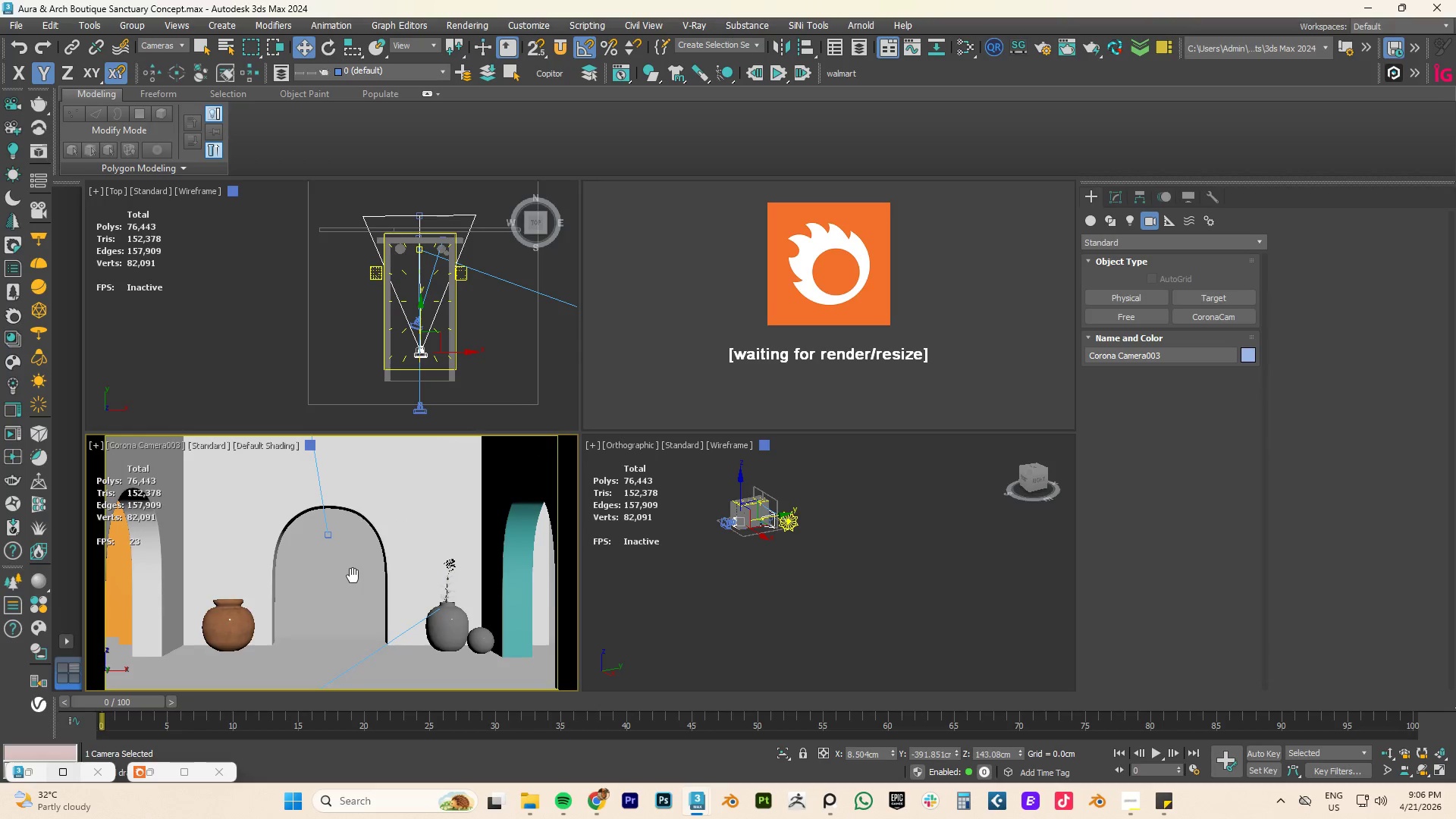 
scroll: coordinate [351, 575], scroll_direction: up, amount: 1.0
 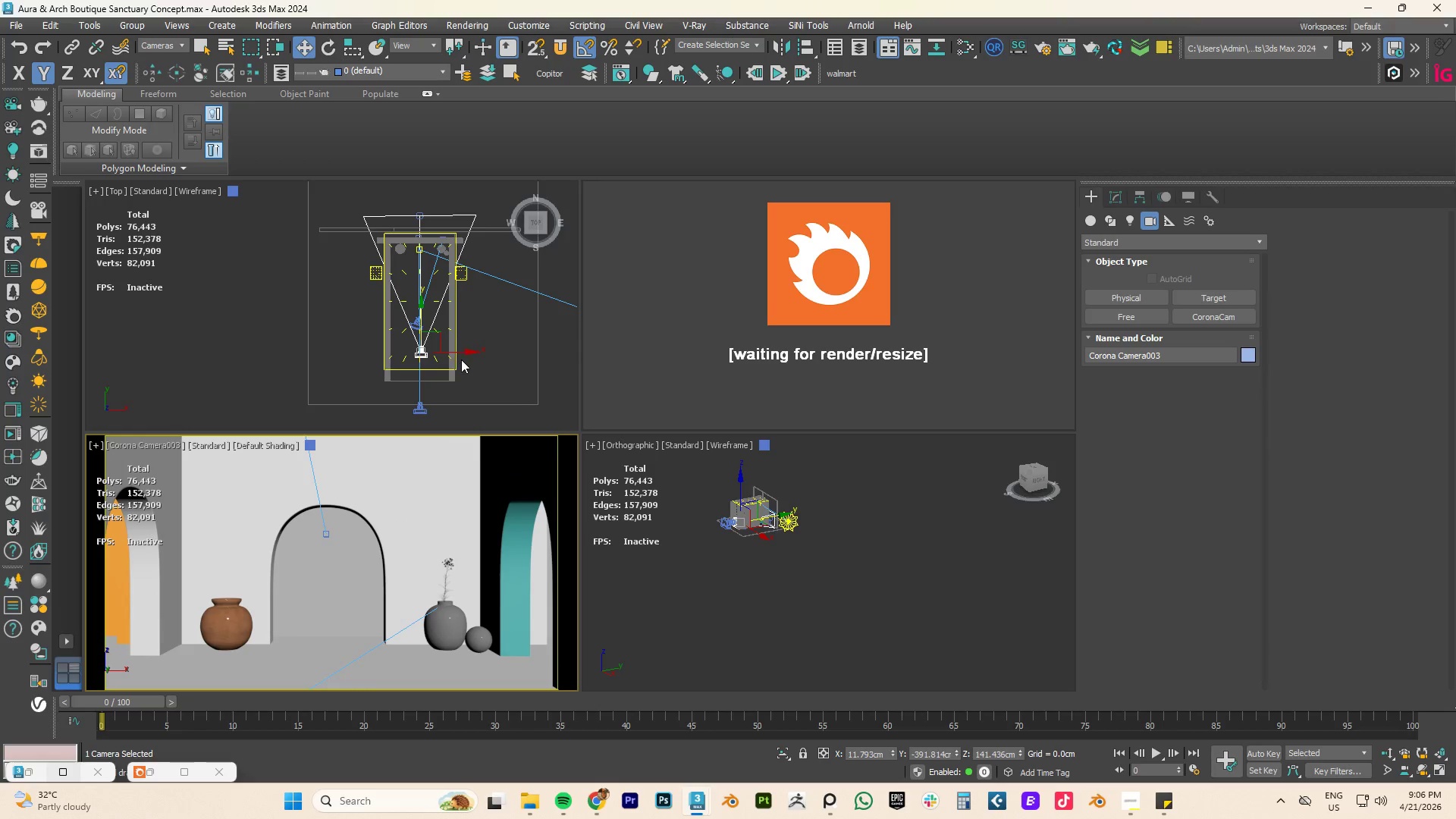 
left_click_drag(start_coordinate=[462, 352], to_coordinate=[484, 352])
 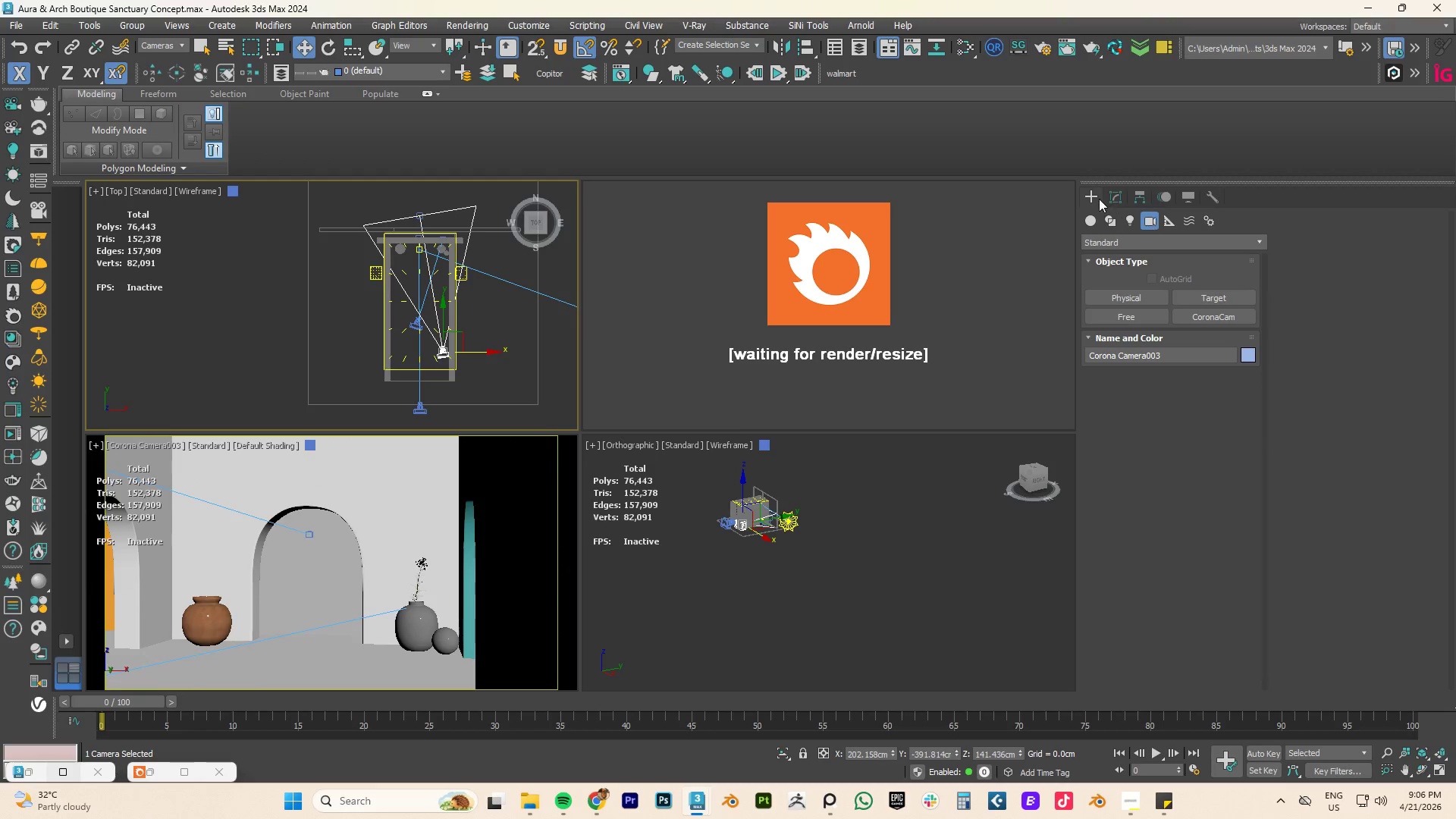 
left_click([1112, 197])
 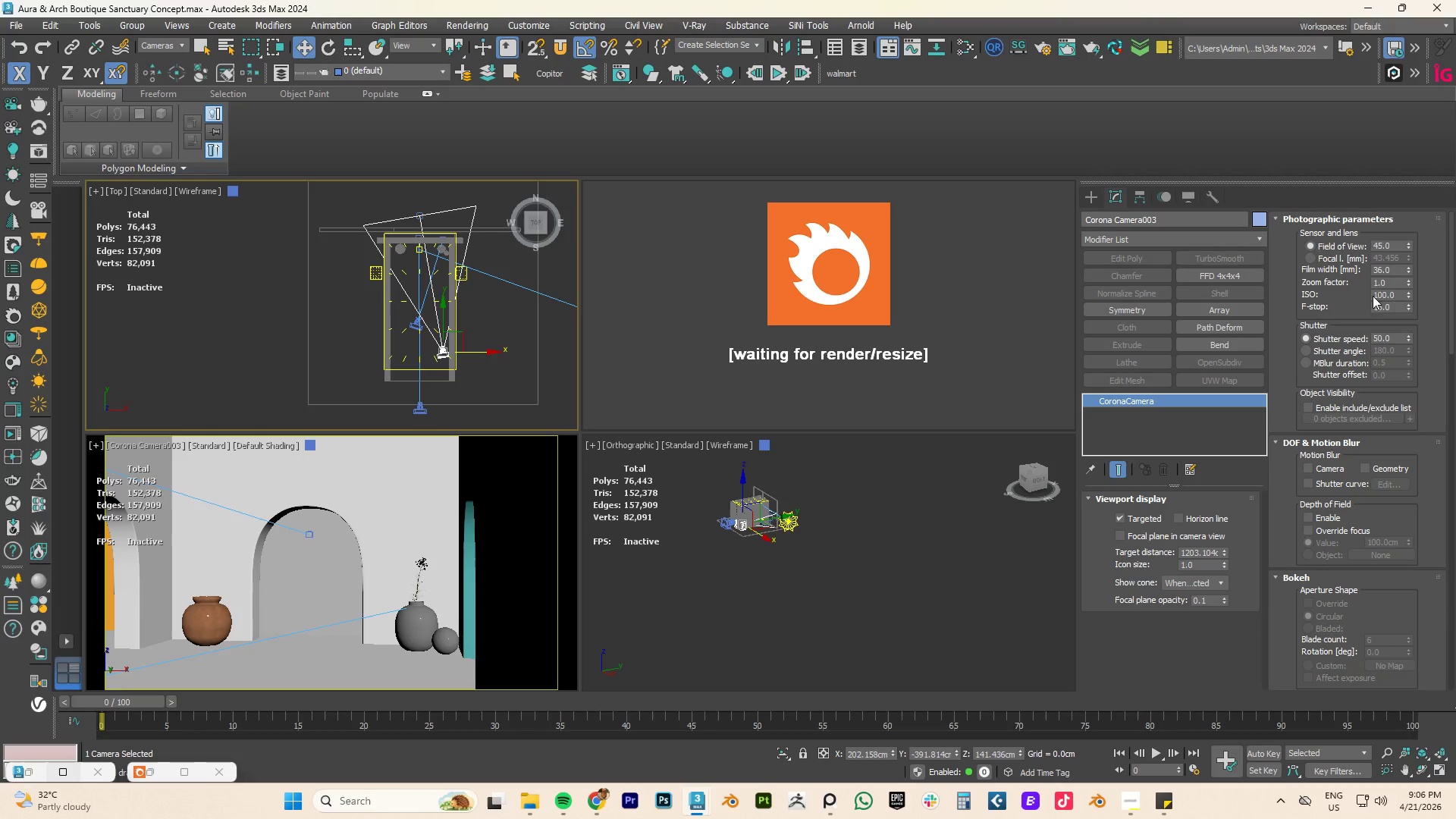 
left_click([1332, 260])
 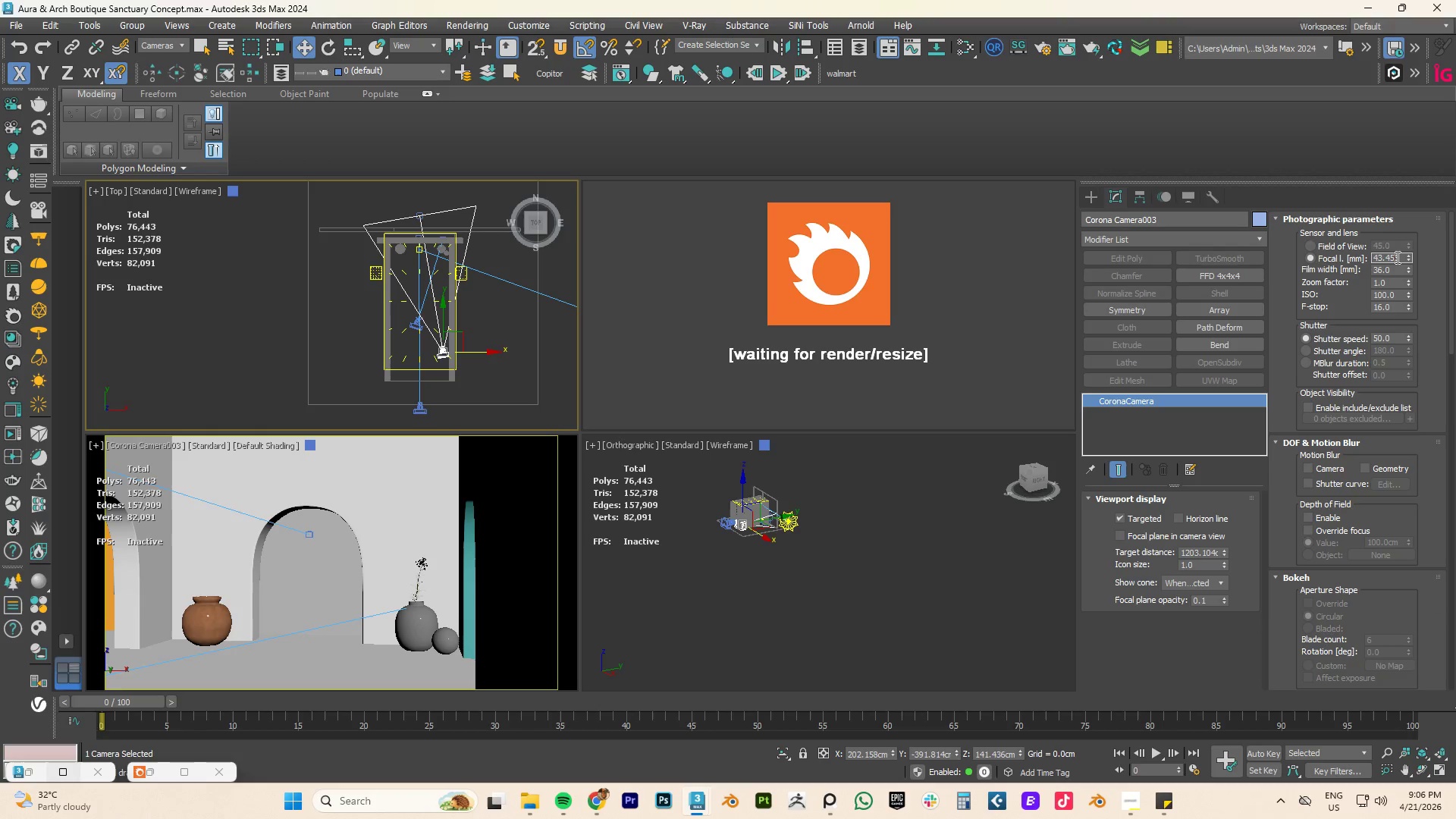 
double_click([1396, 257])
 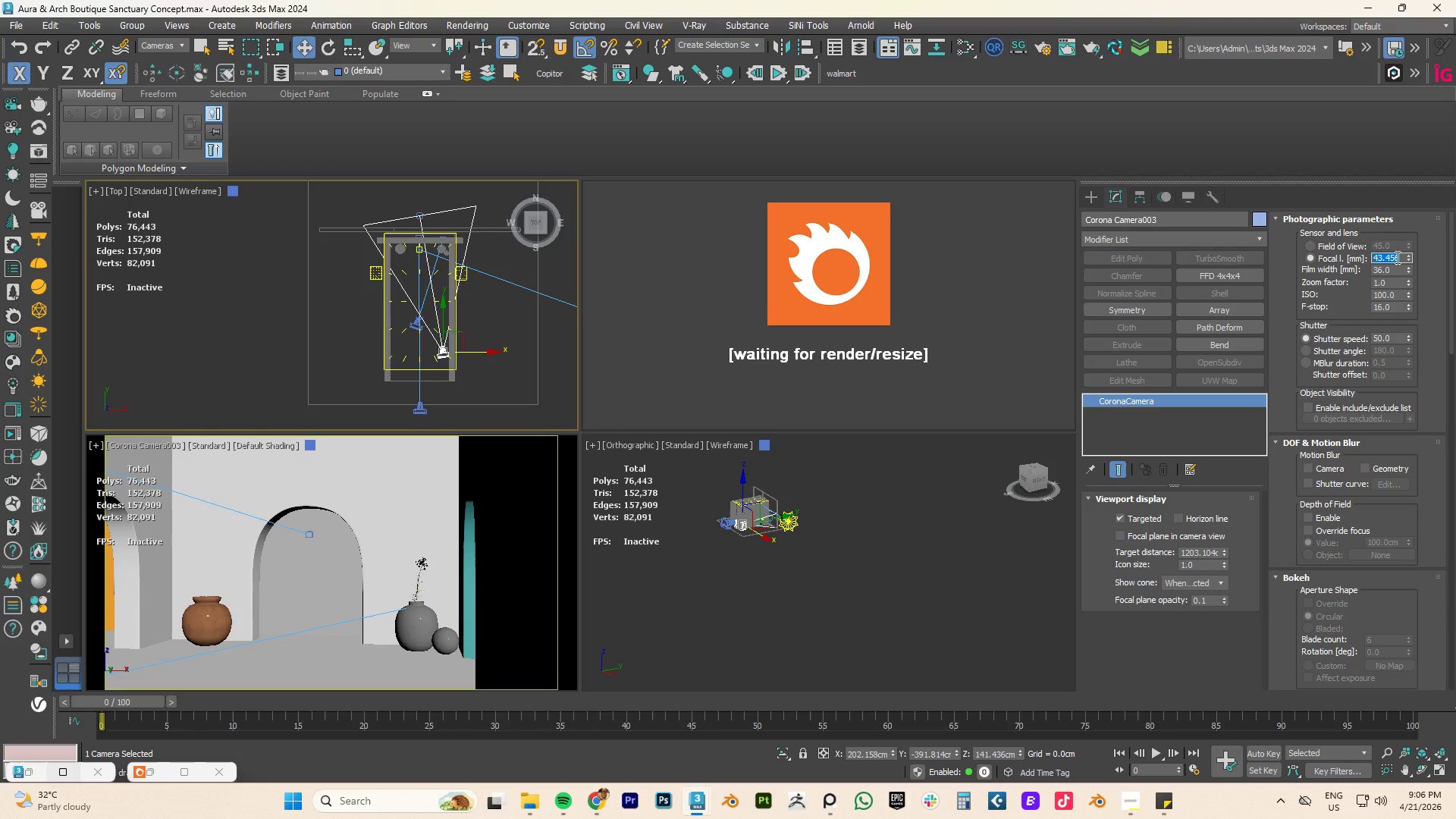 
key(Numpad2)
 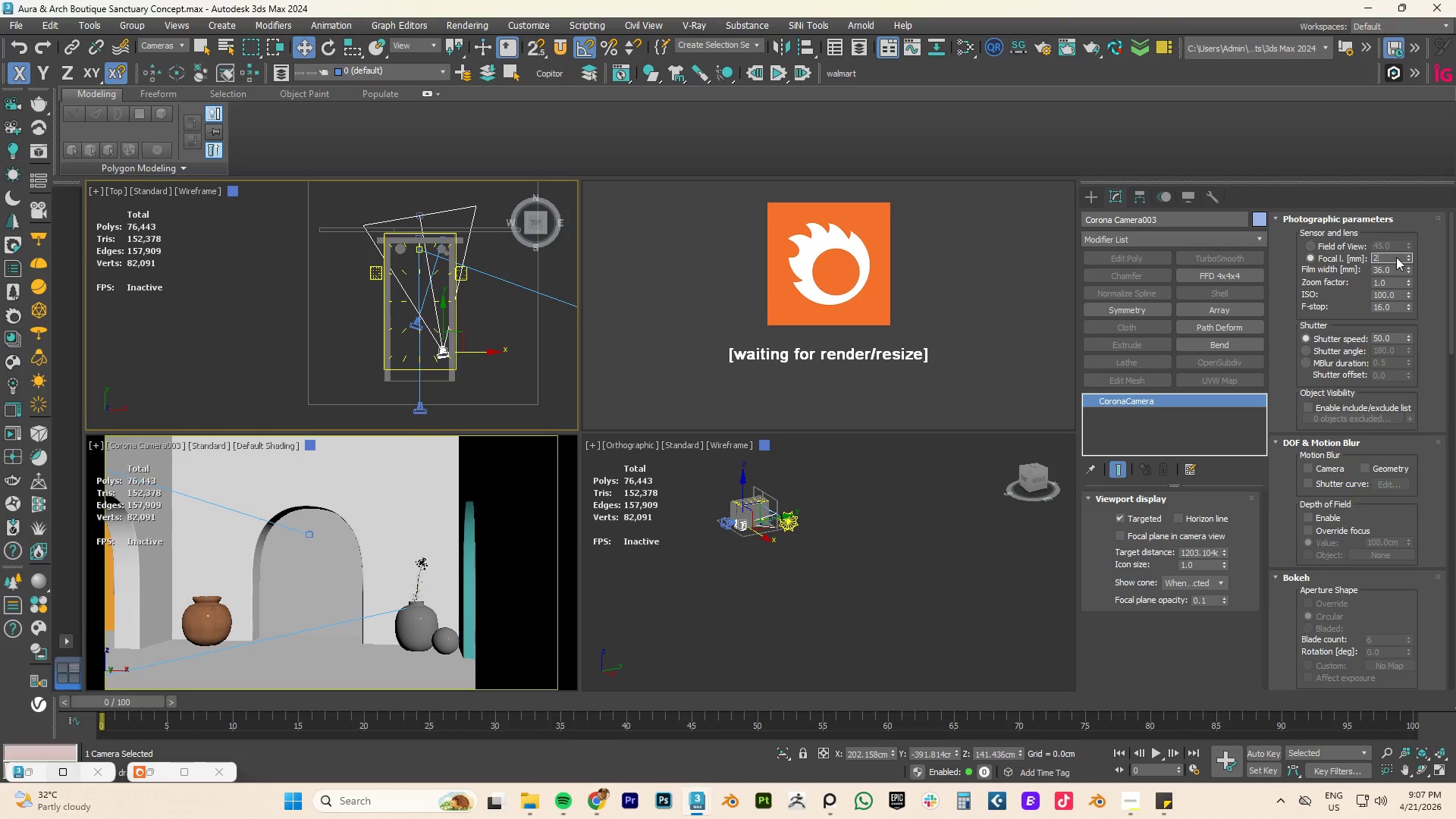 
key(Numpad2)
 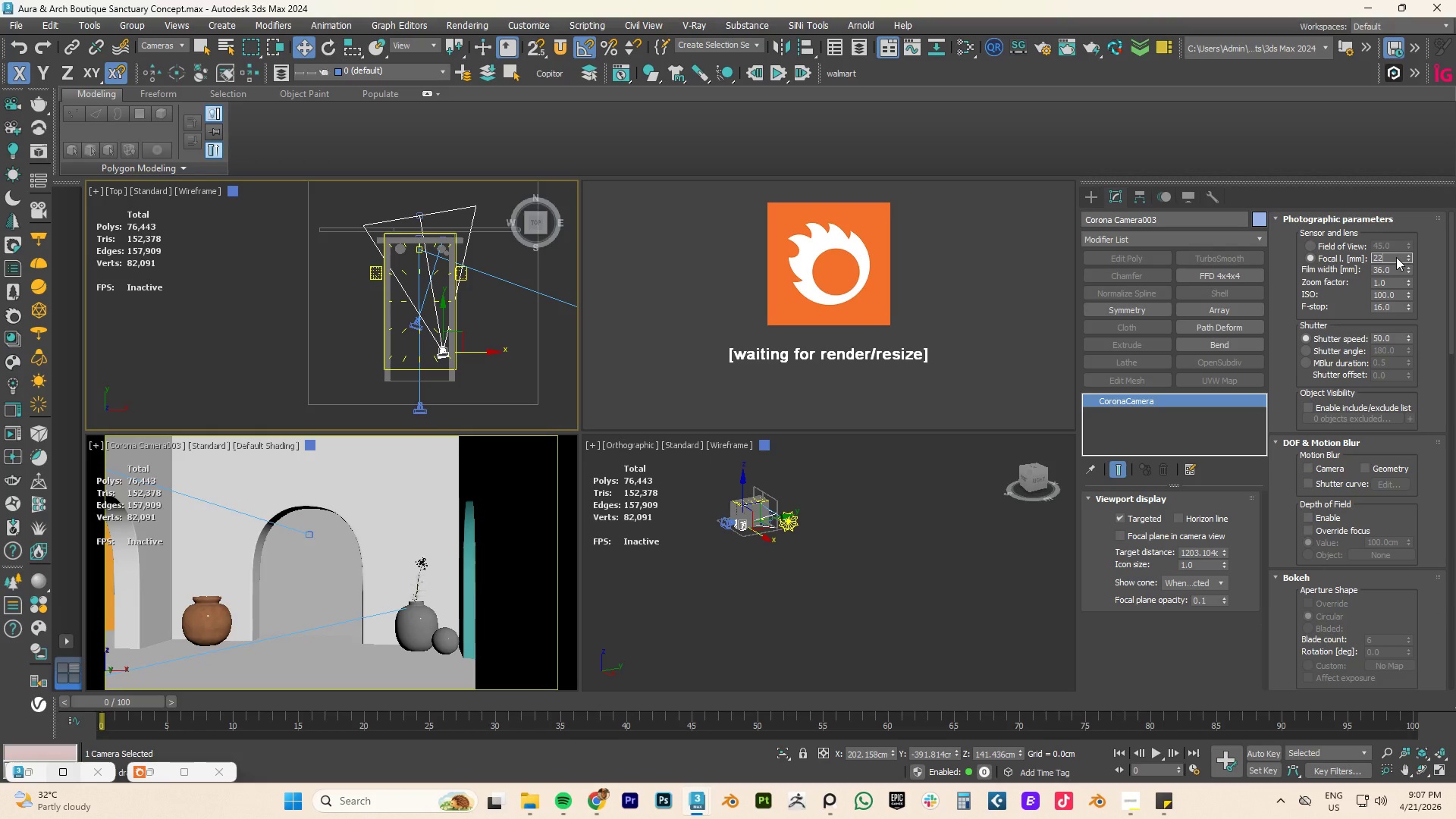 
key(NumpadEnter)
 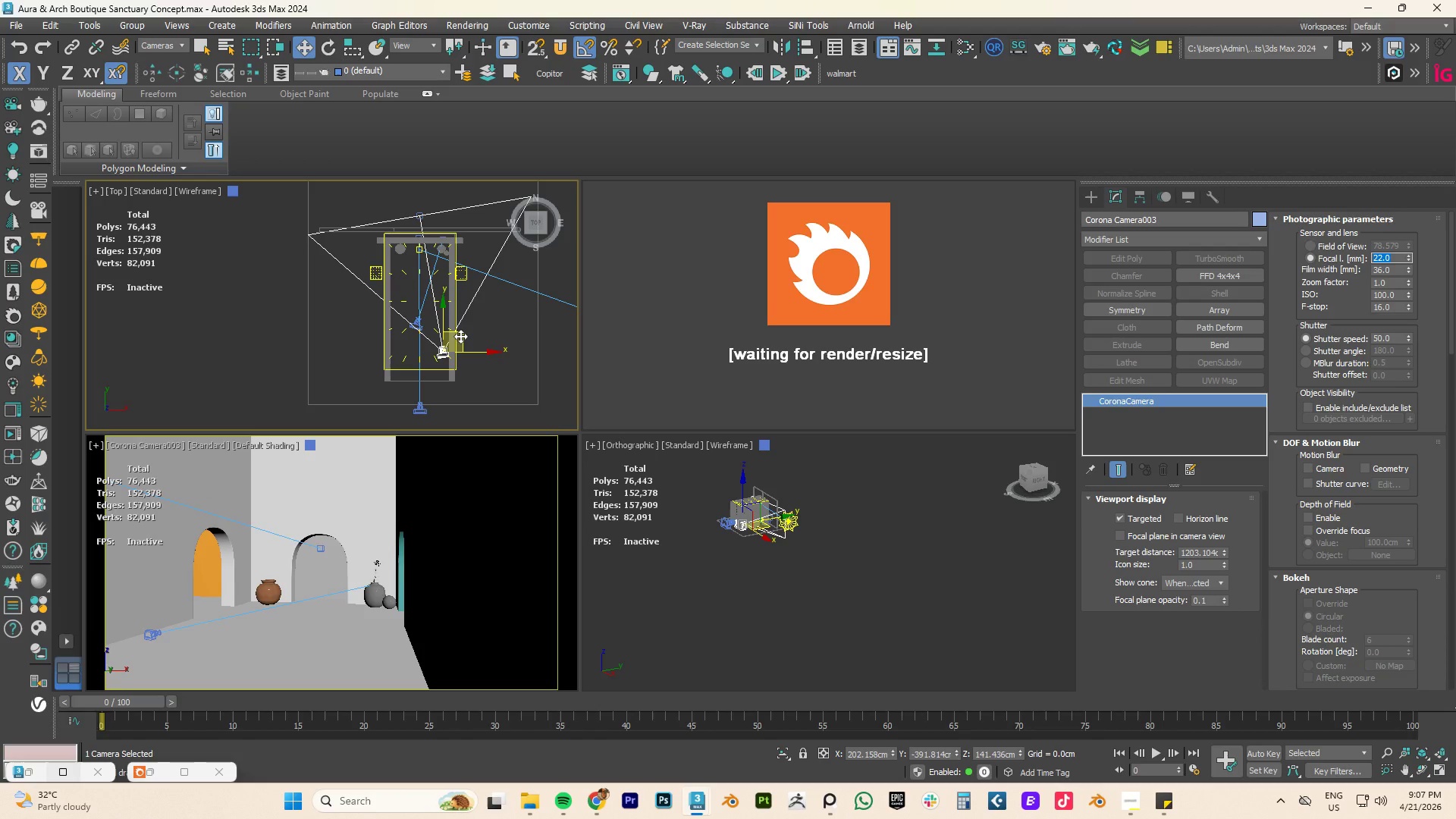 
wait(5.34)
 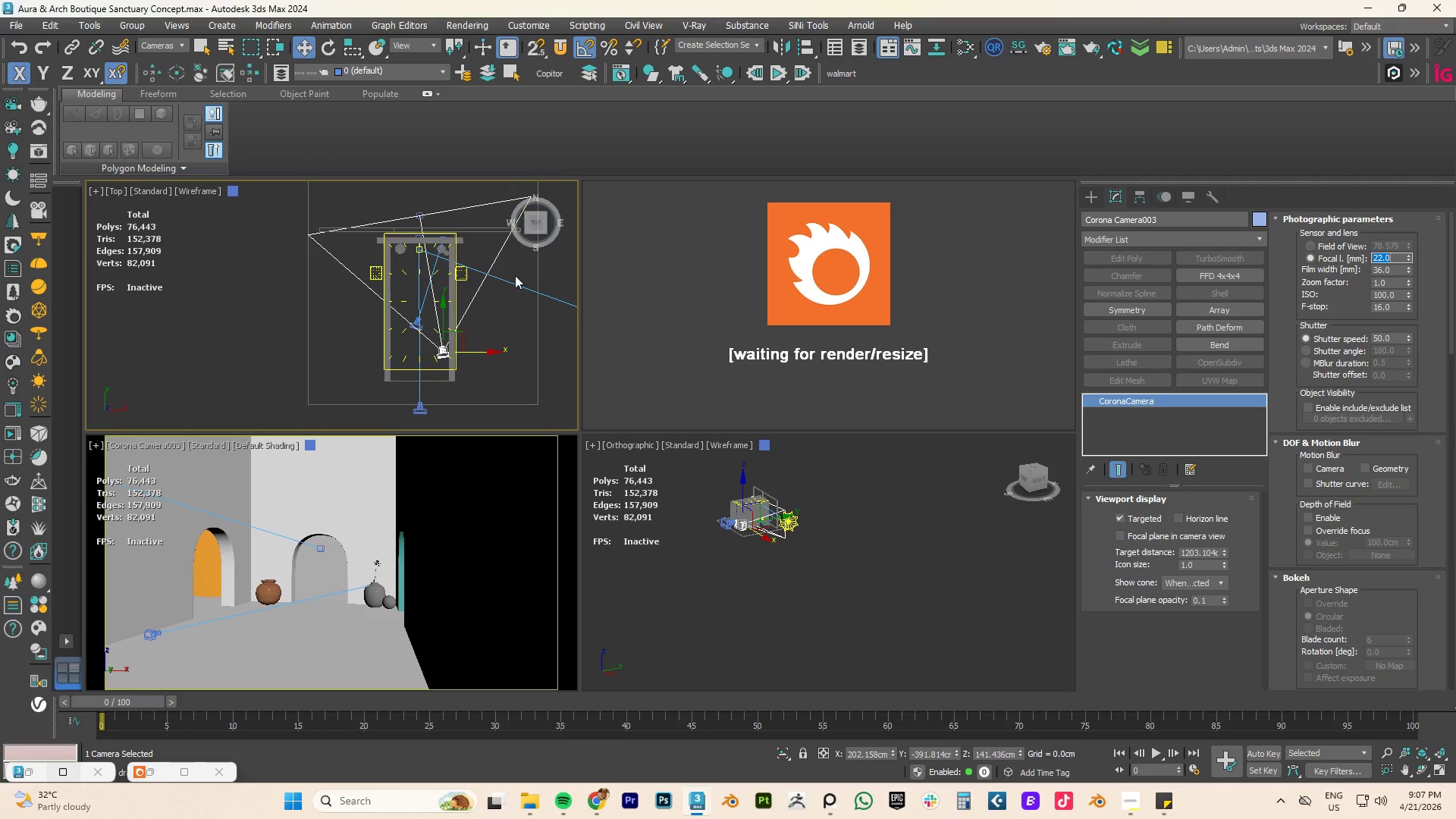 
left_click_drag(start_coordinate=[460, 336], to_coordinate=[453, 306])
 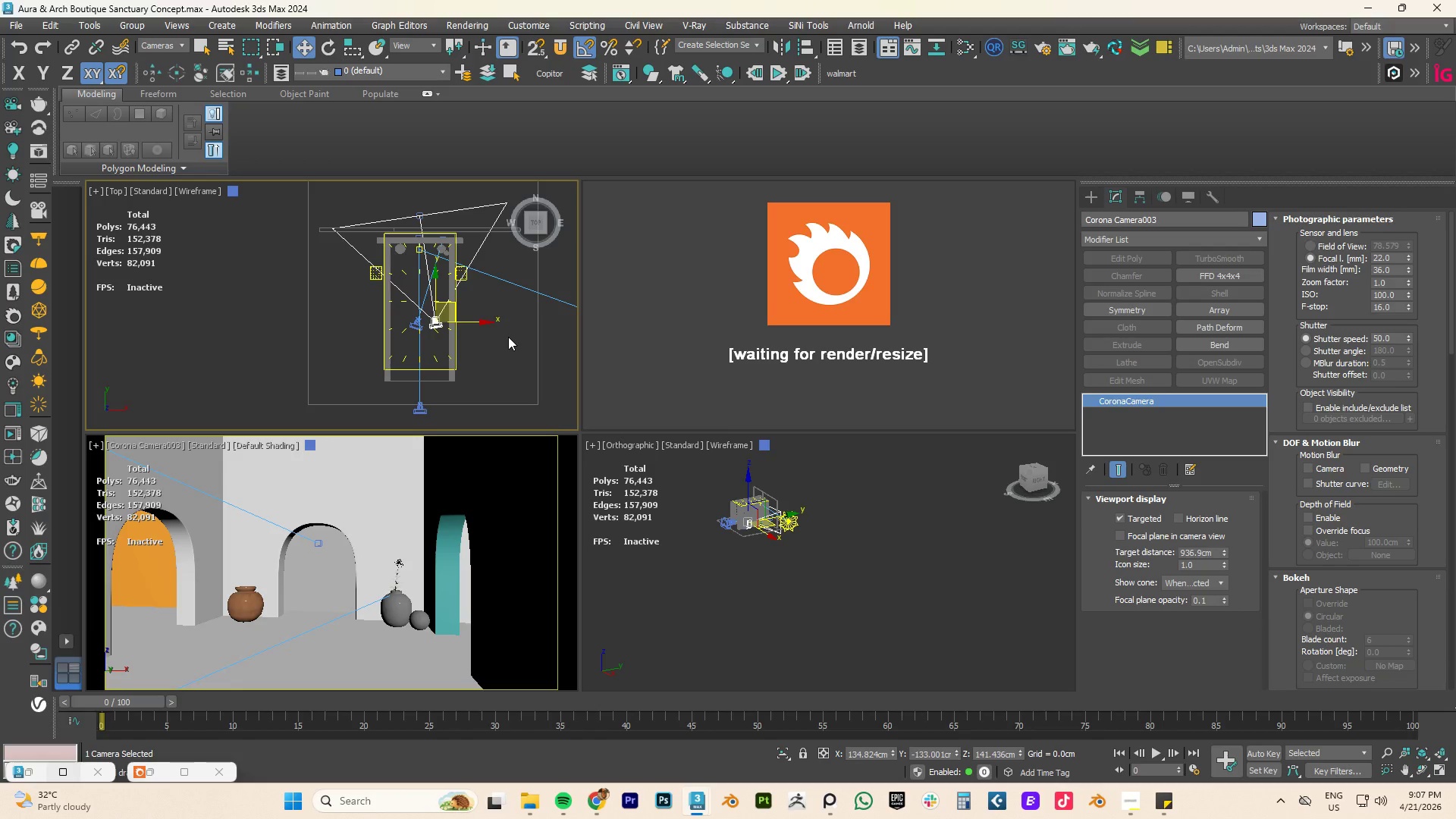 
left_click([1124, 802])